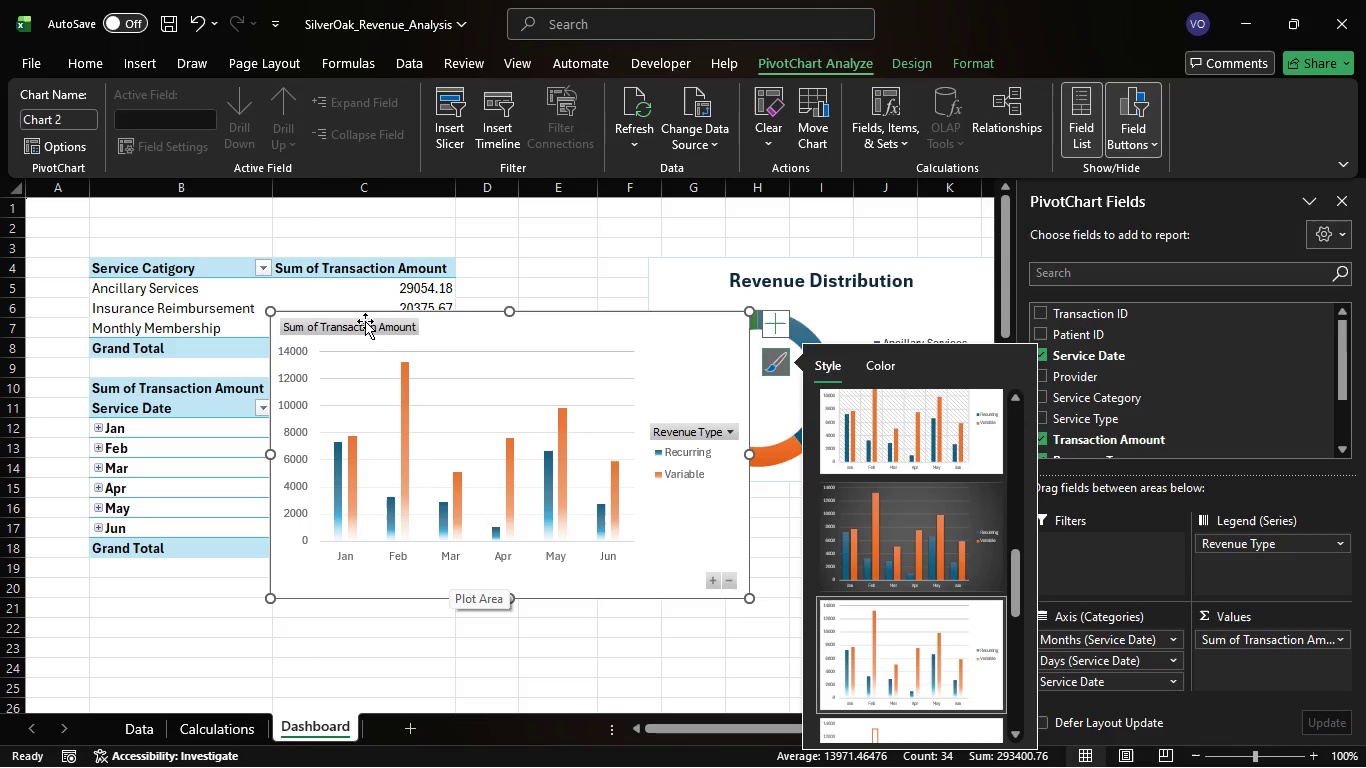 
right_click([365, 329])
 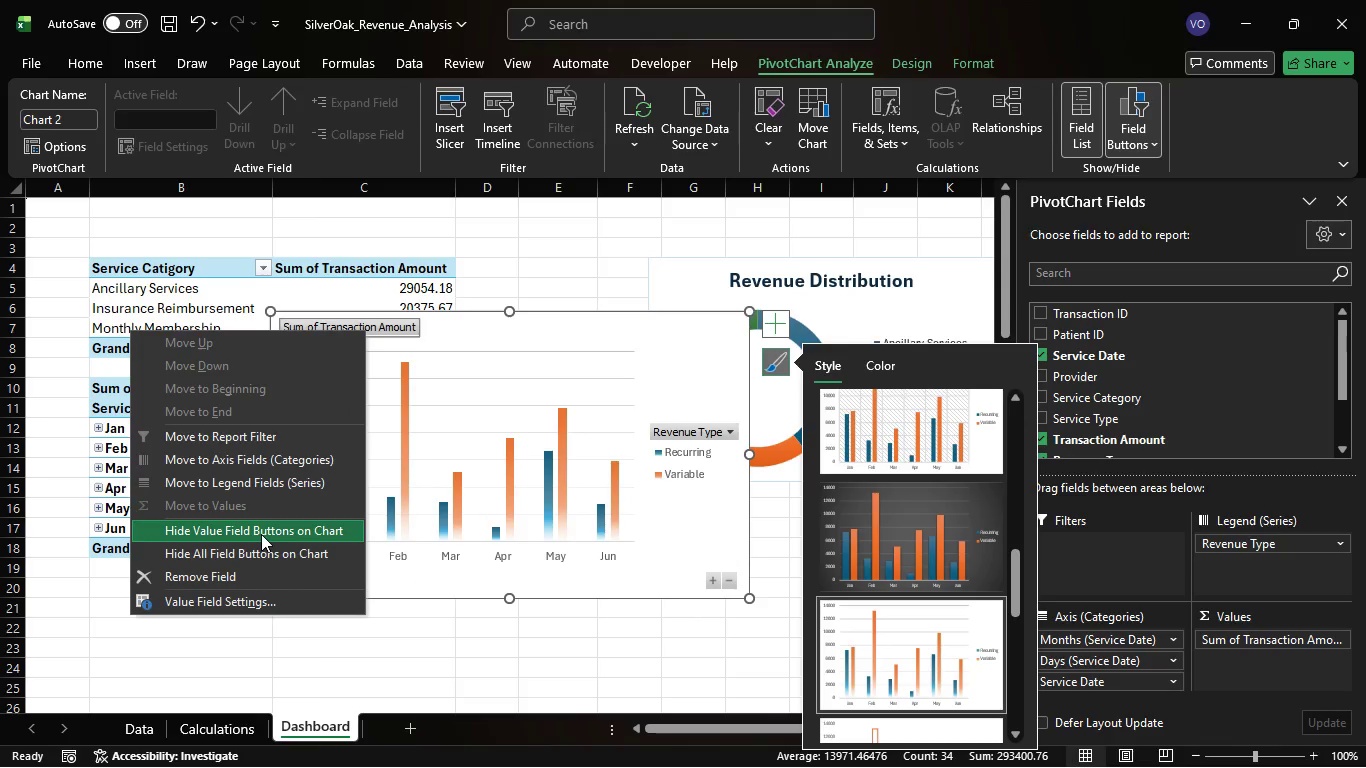 
left_click([261, 534])
 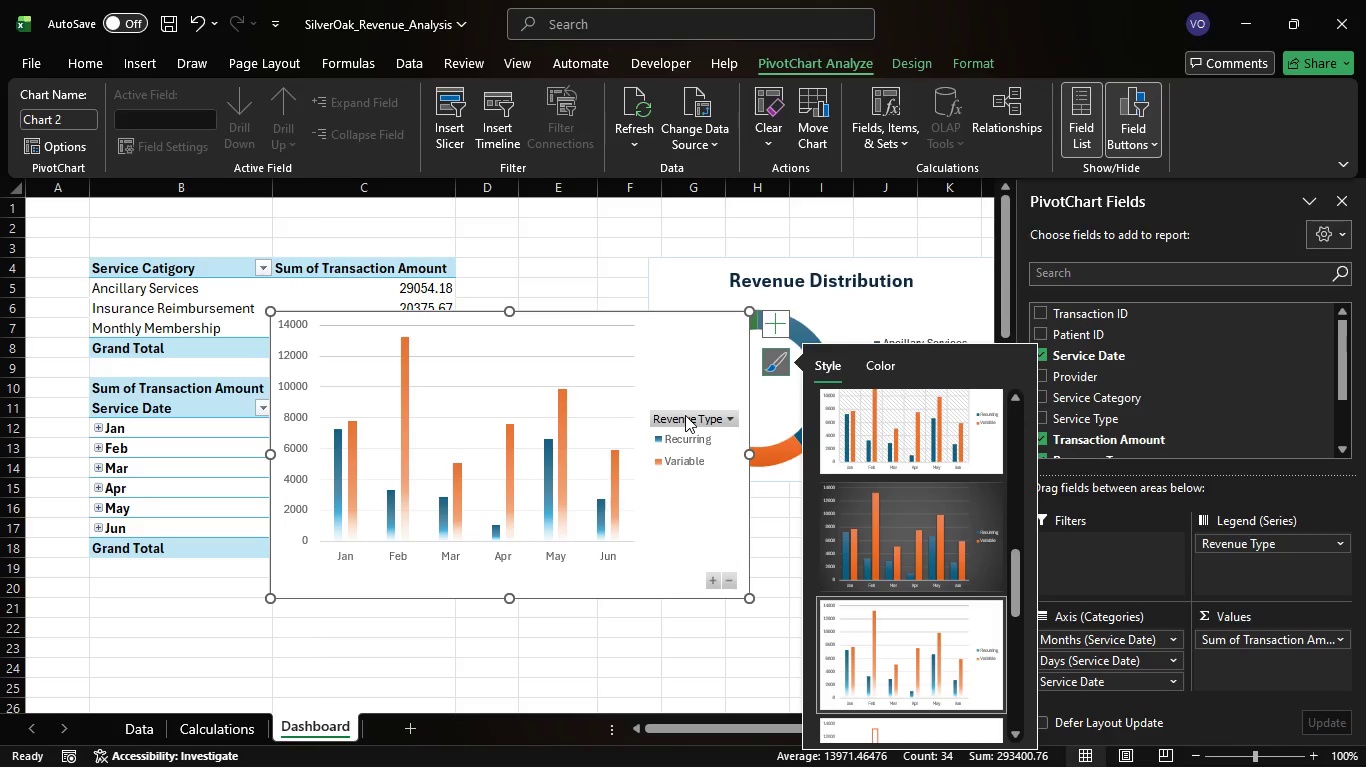 
right_click([685, 415])
 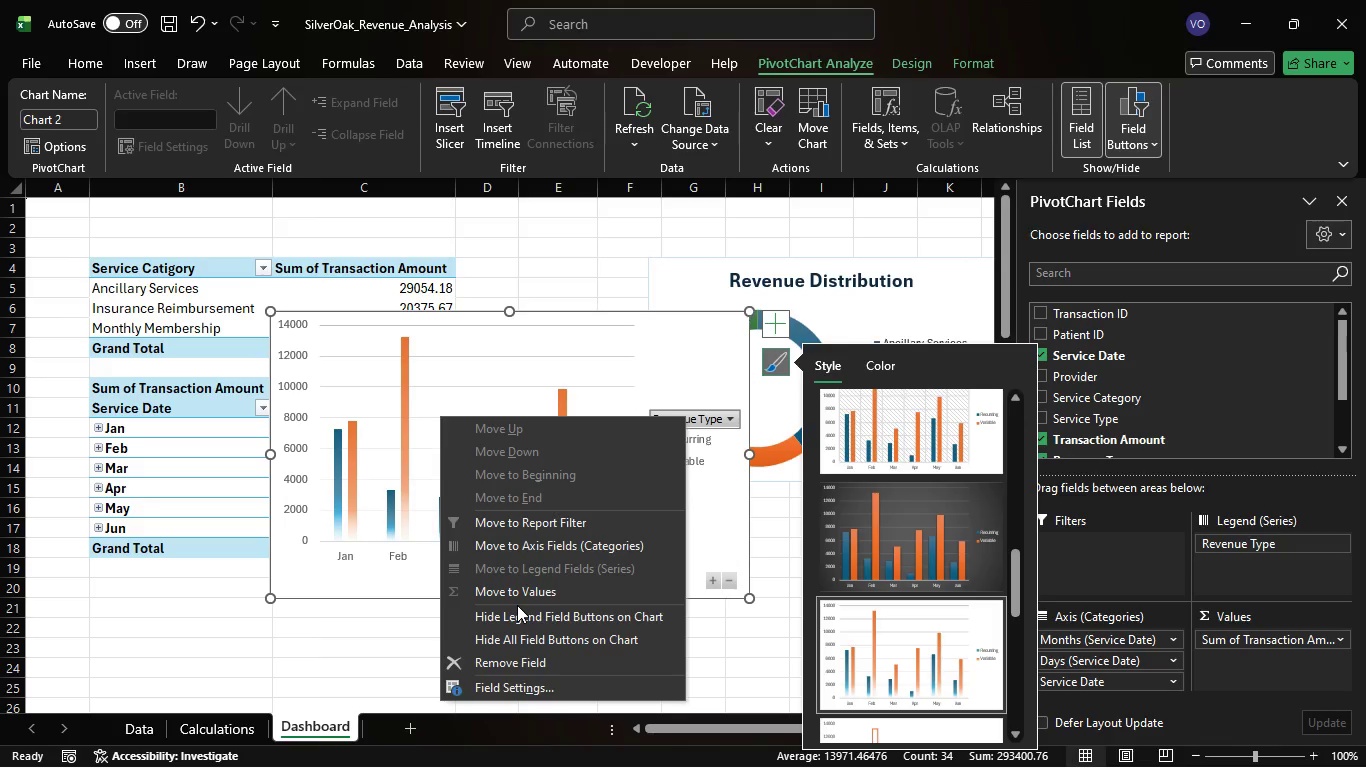 
left_click([520, 610])
 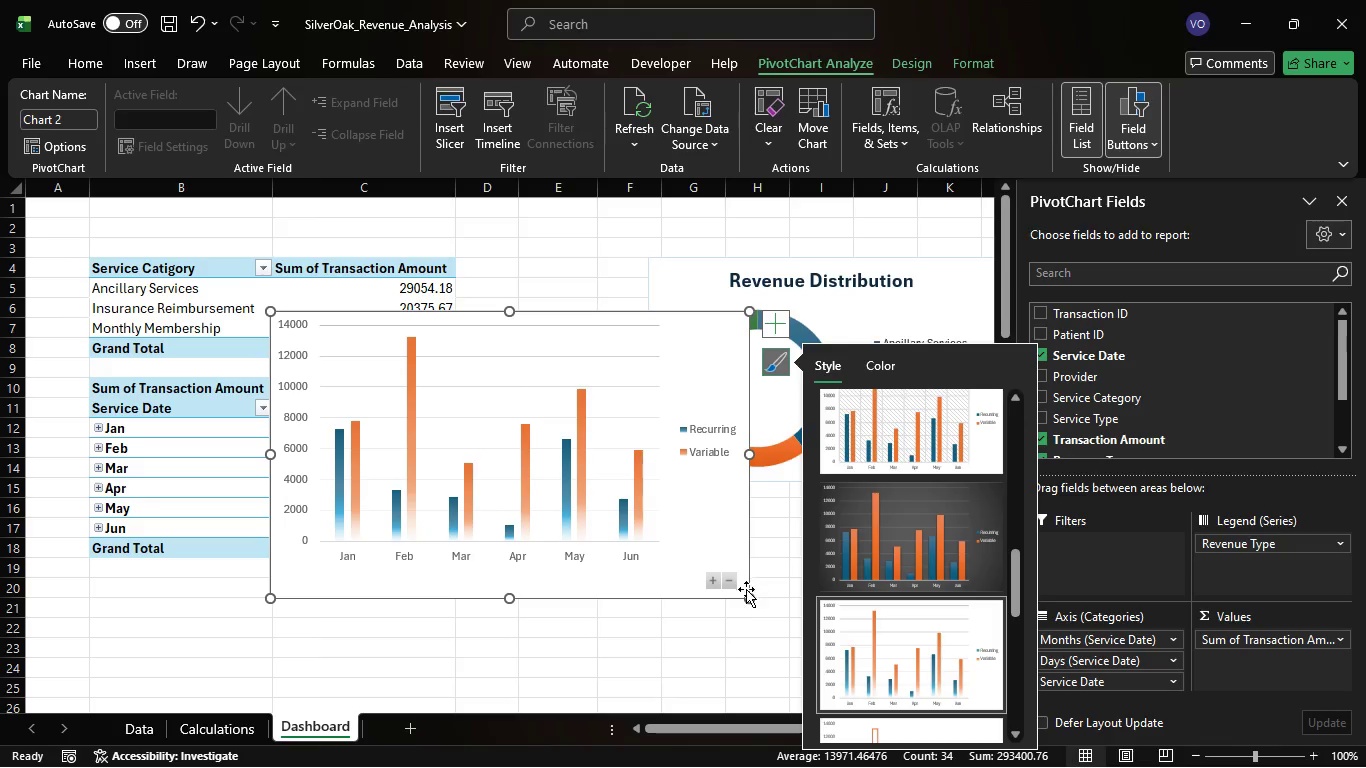 
left_click_drag(start_coordinate=[745, 601], to_coordinate=[604, 546])
 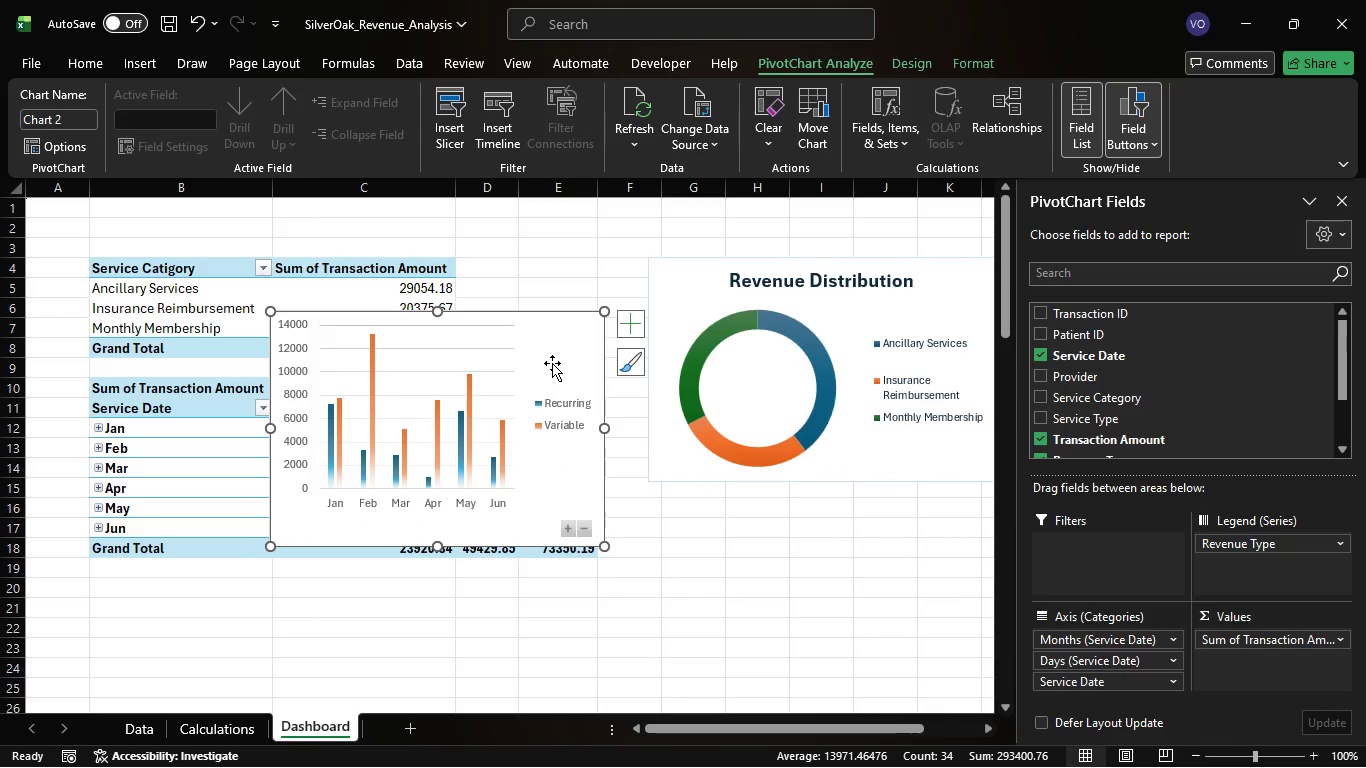 
left_click_drag(start_coordinate=[552, 363], to_coordinate=[920, 525])
 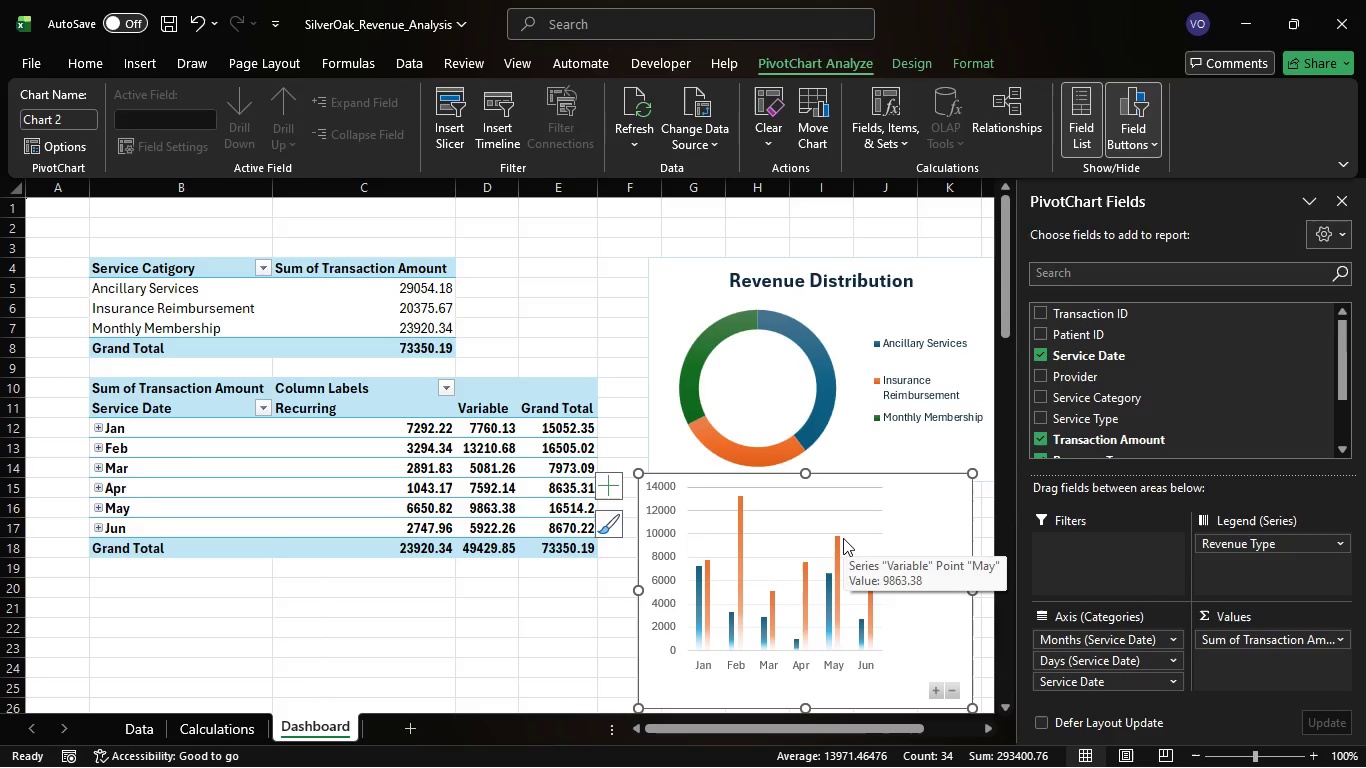 
wait(21.56)
 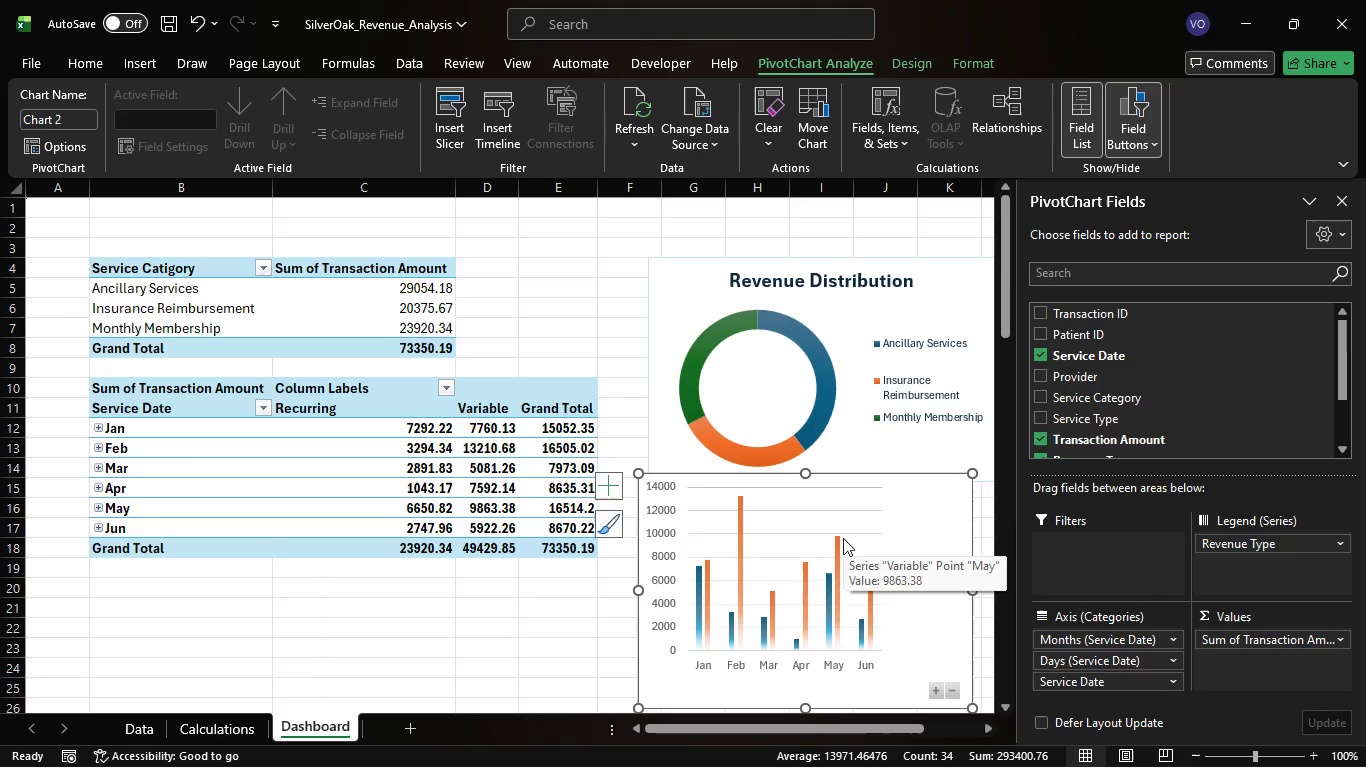 
left_click([1051, 758])
 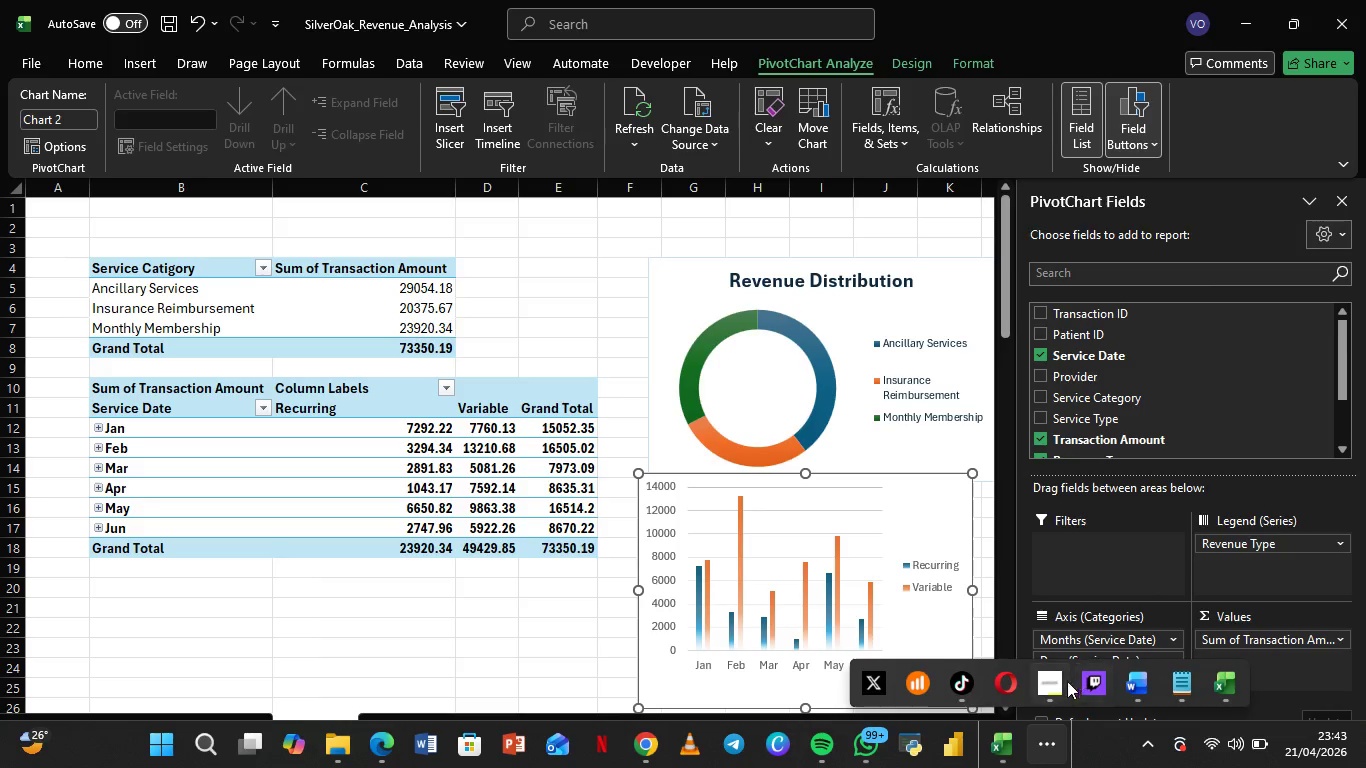 
left_click([1056, 685])